 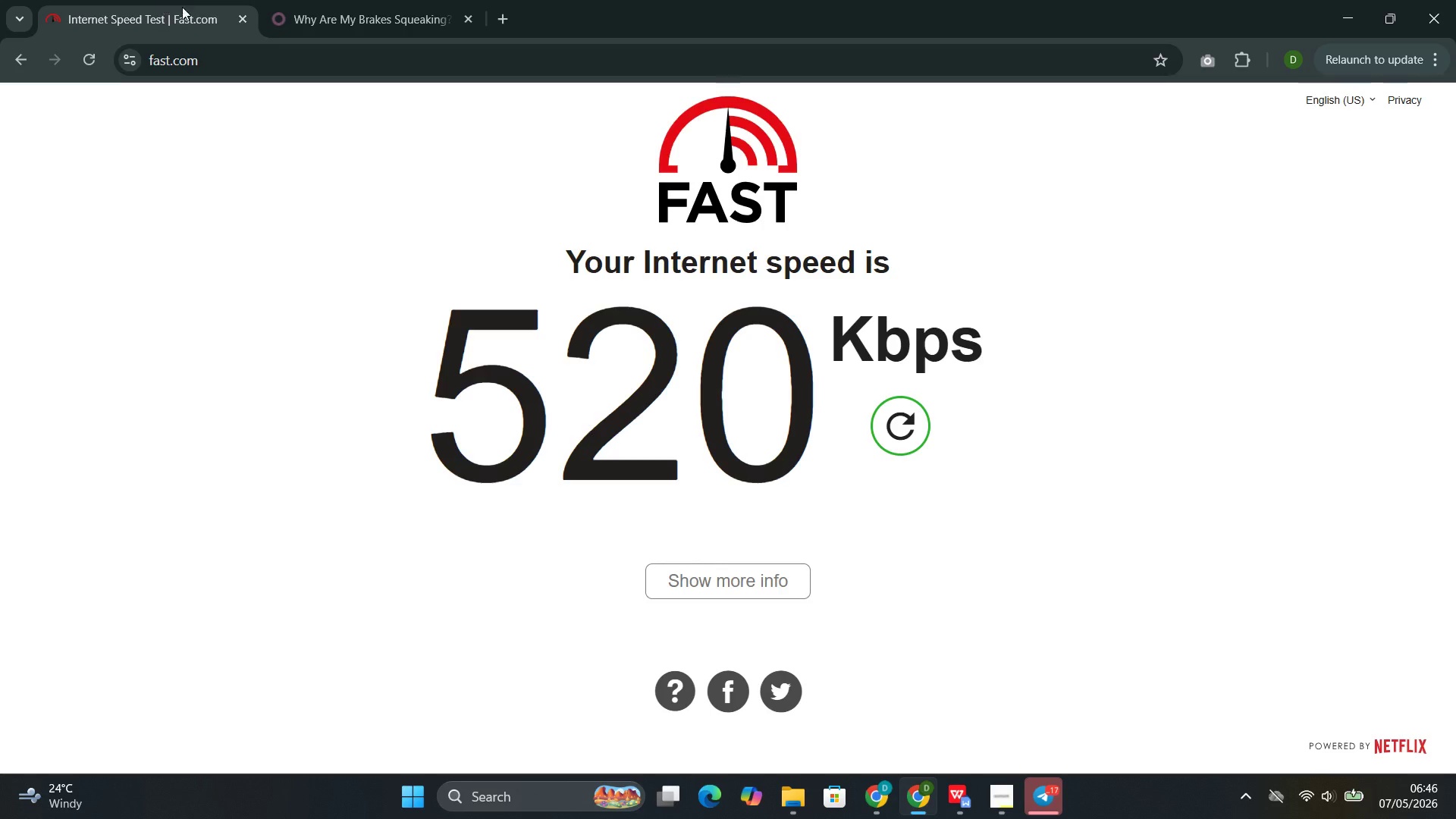 
left_click([910, 438])
 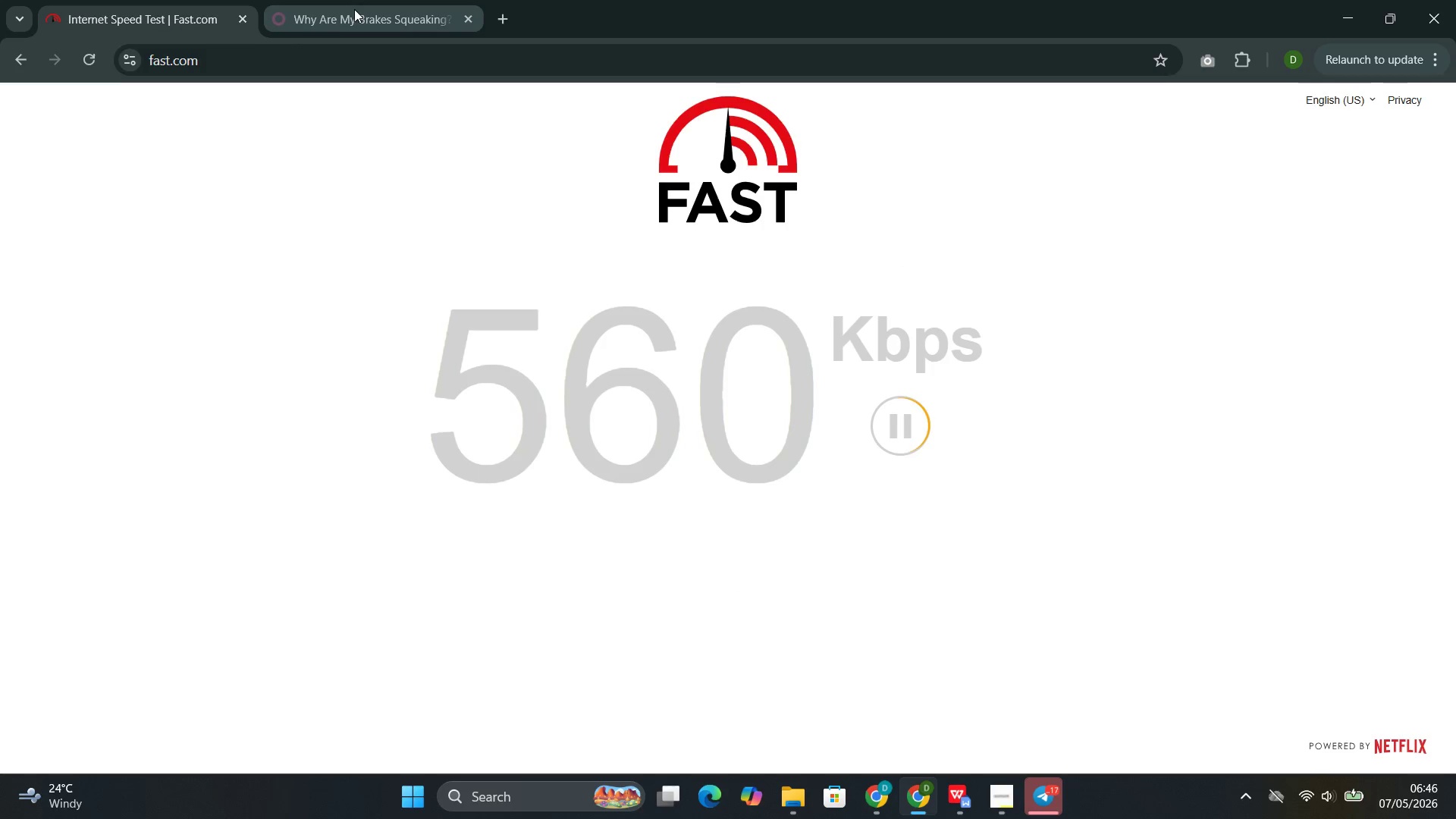 
left_click([354, 9])
 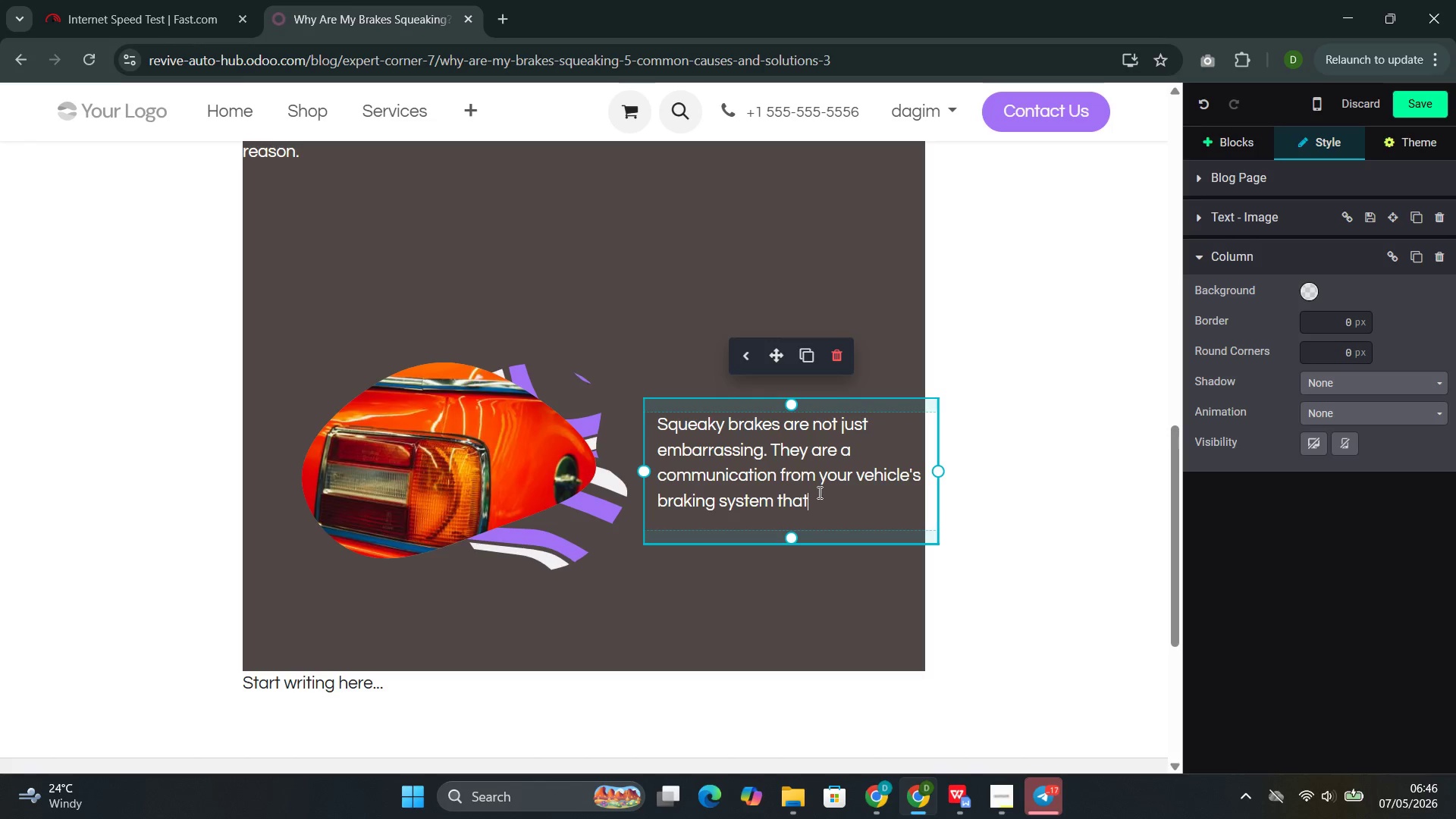 
left_click([817, 510])
 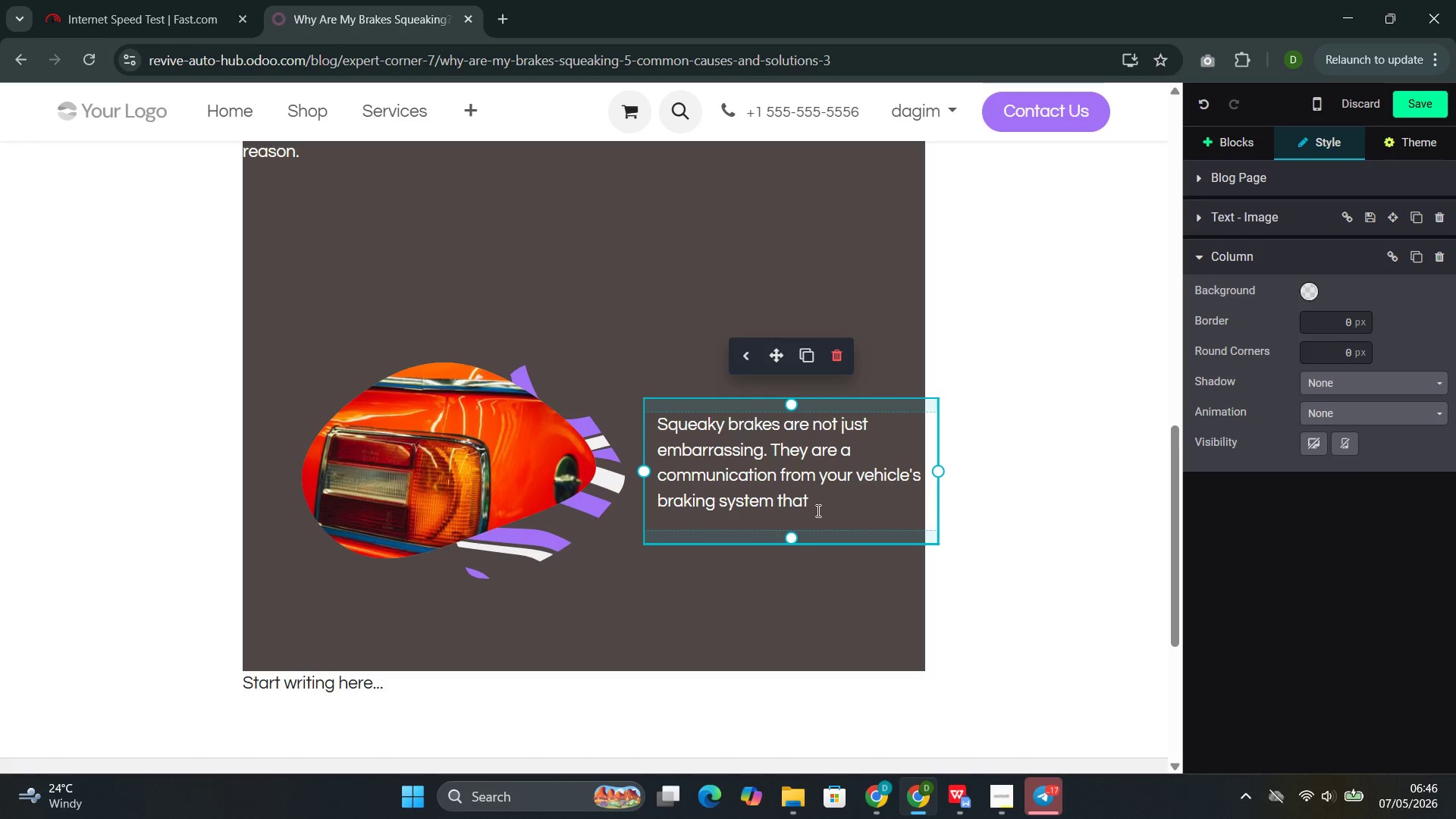 
wait(9.08)
 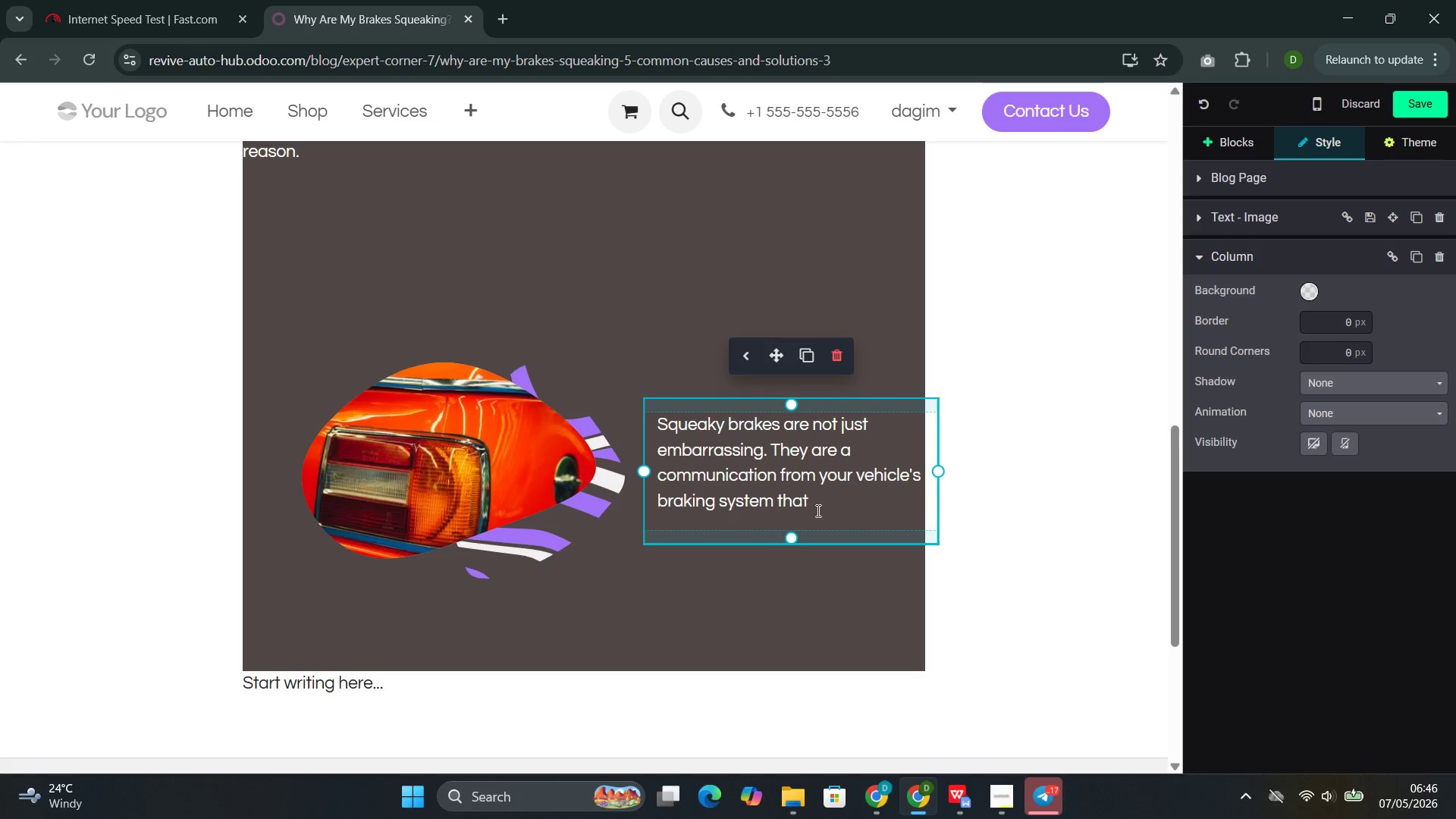 
type( som)
 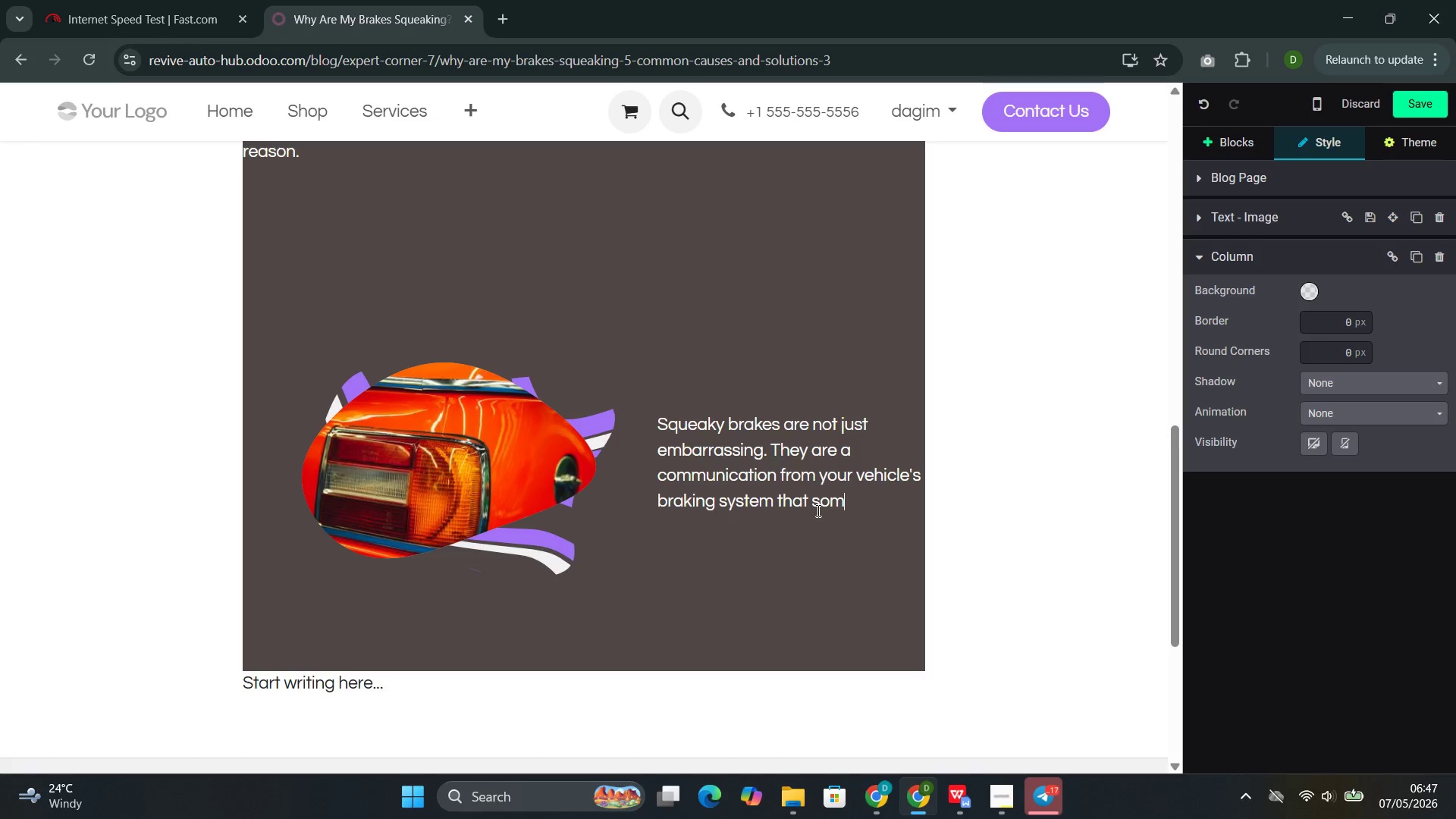 
type(ething require)
 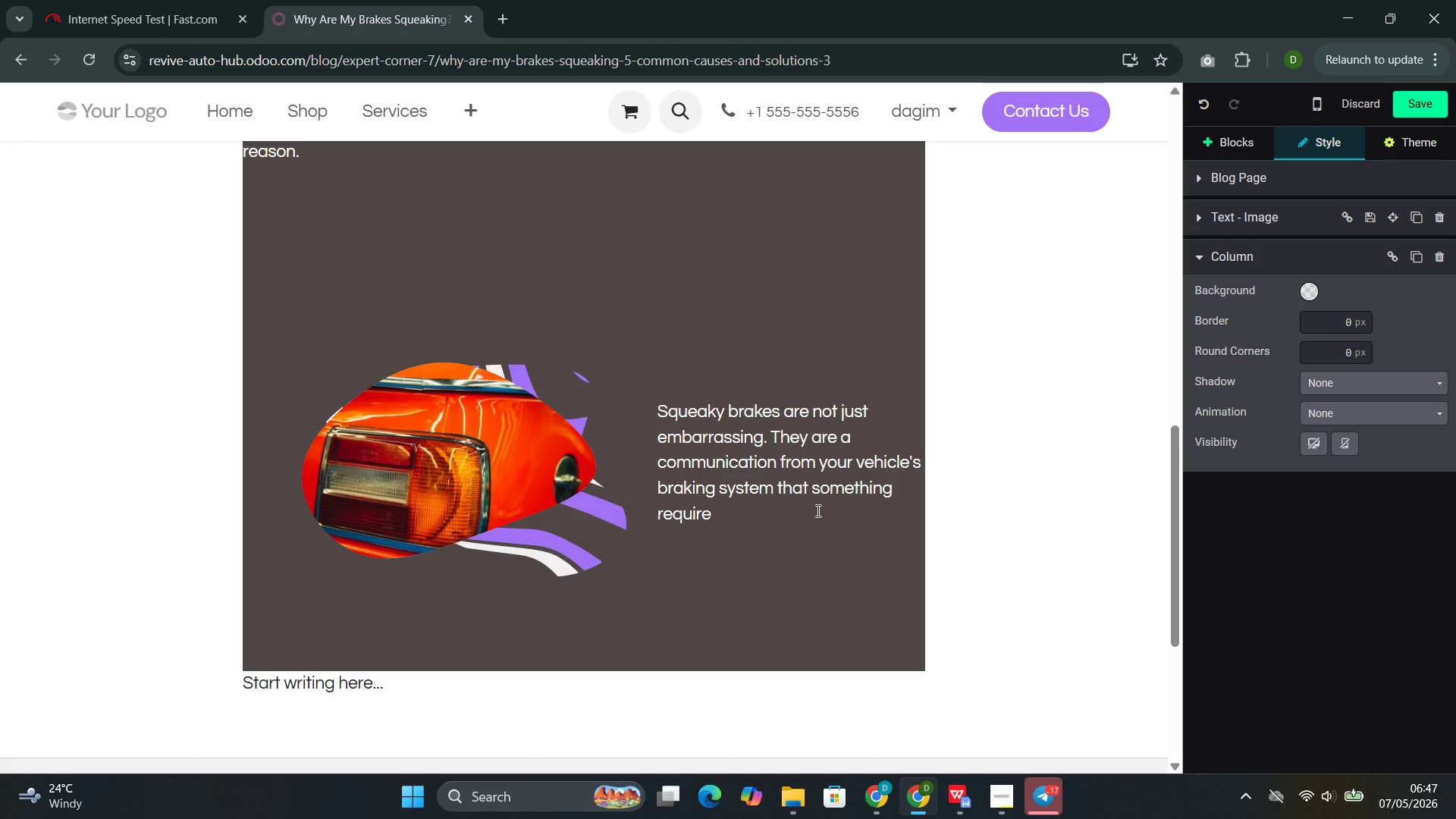 
type(s attention )
key(Backspace)
type(. Sometimes the cause )
 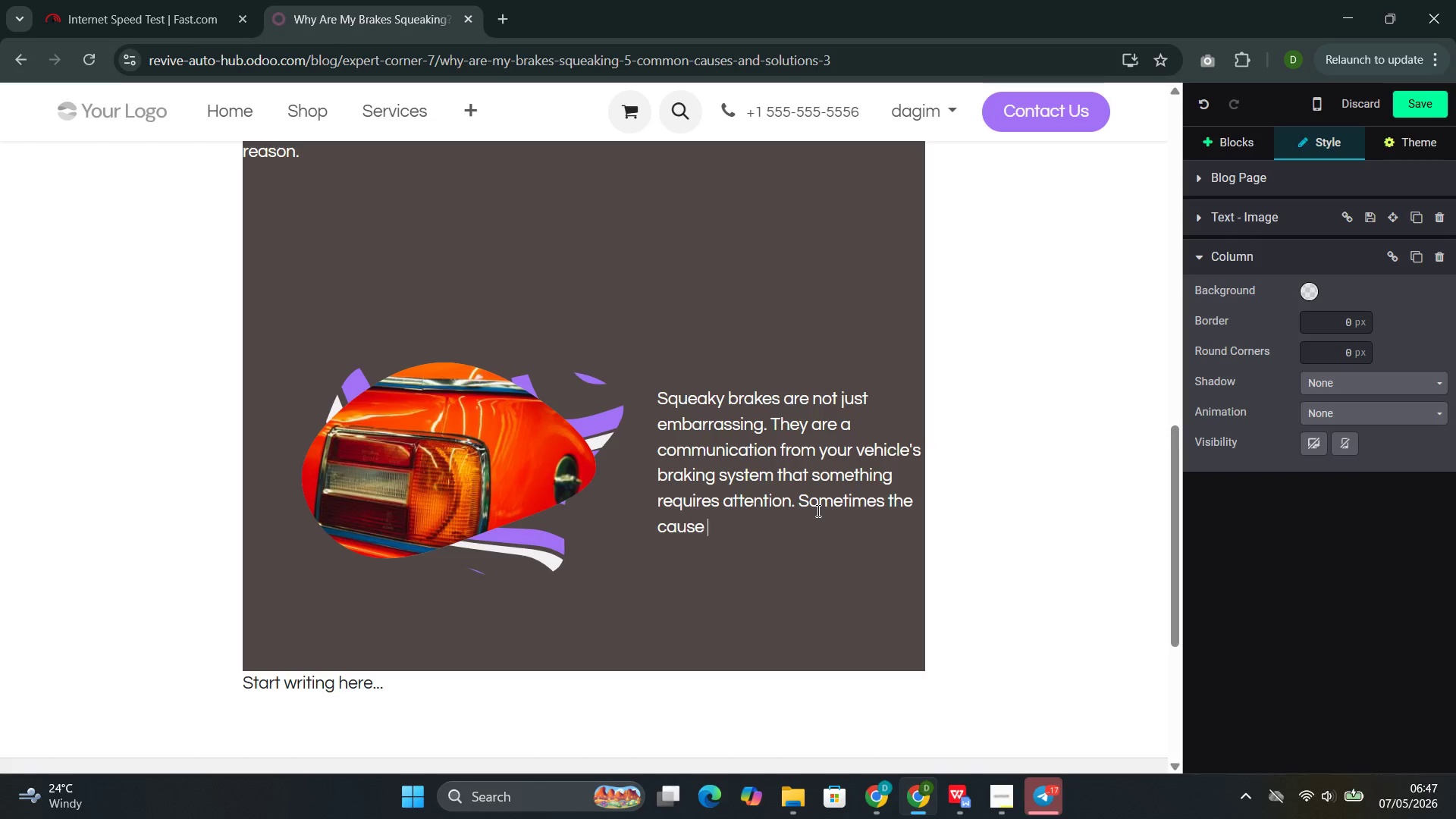 
wait(6.27)
 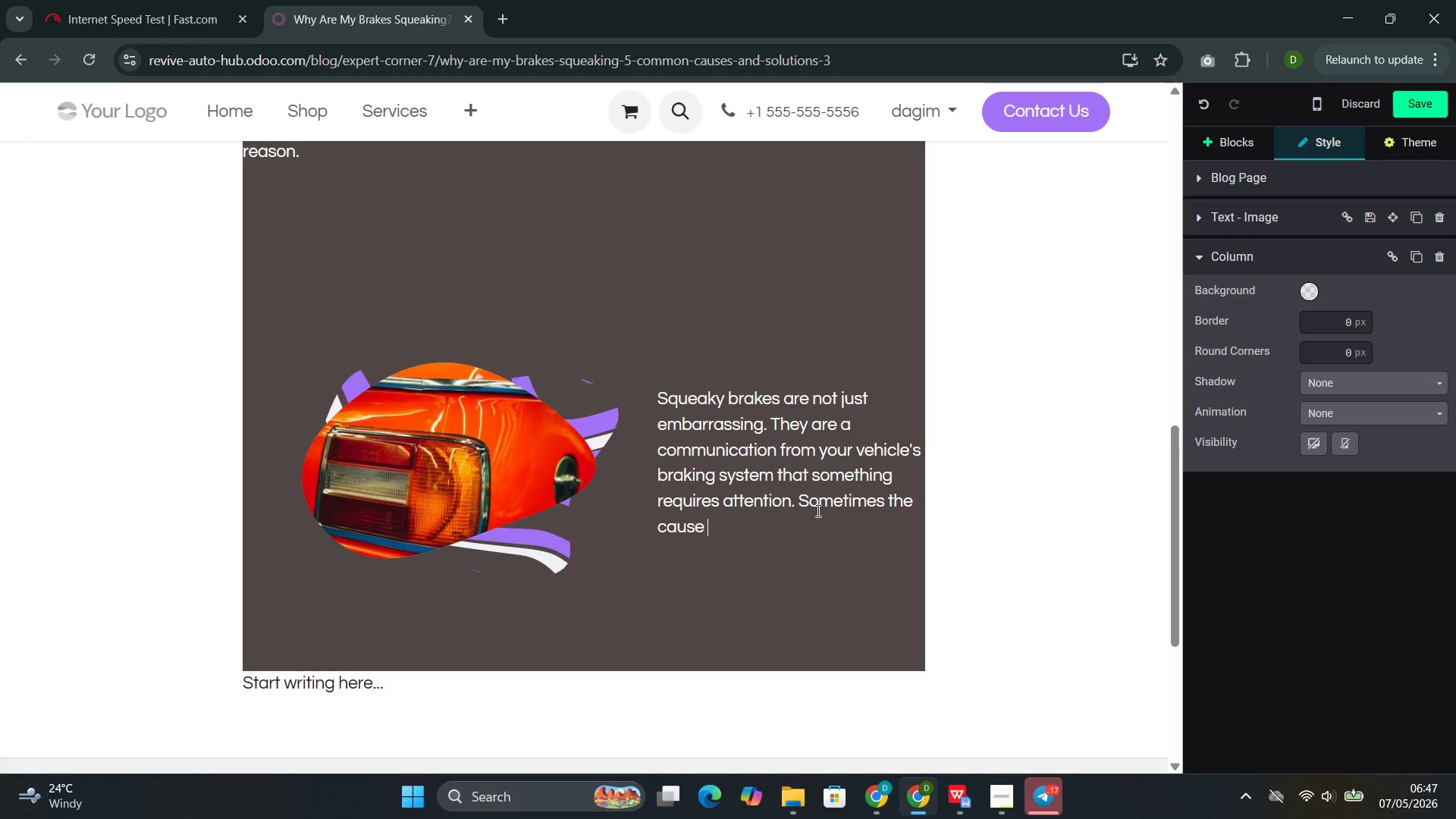 
type(is minor--a bit of dust or )
 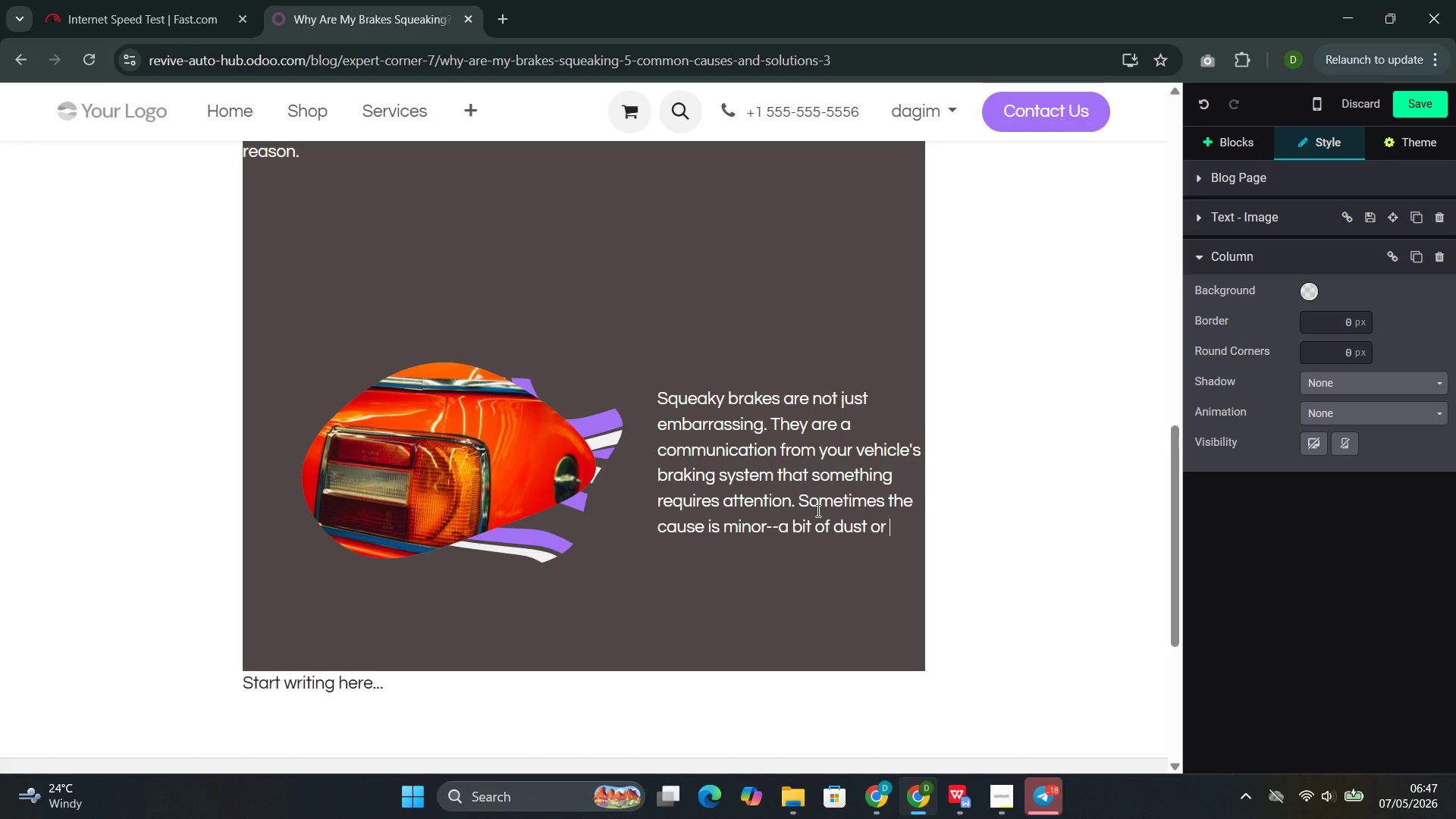 
type(moisture that will resolve on its own.)
 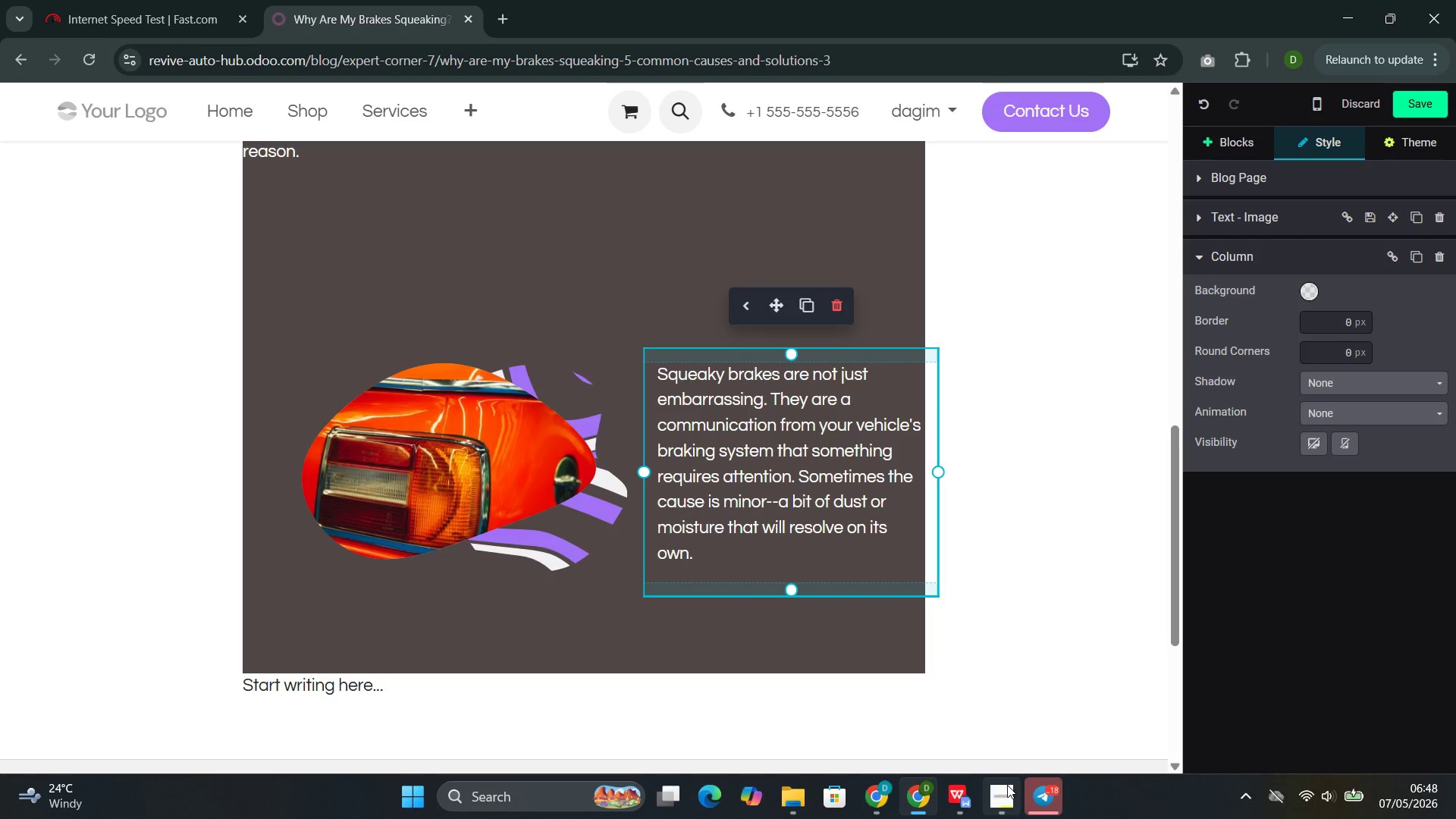 
left_click([985, 718])